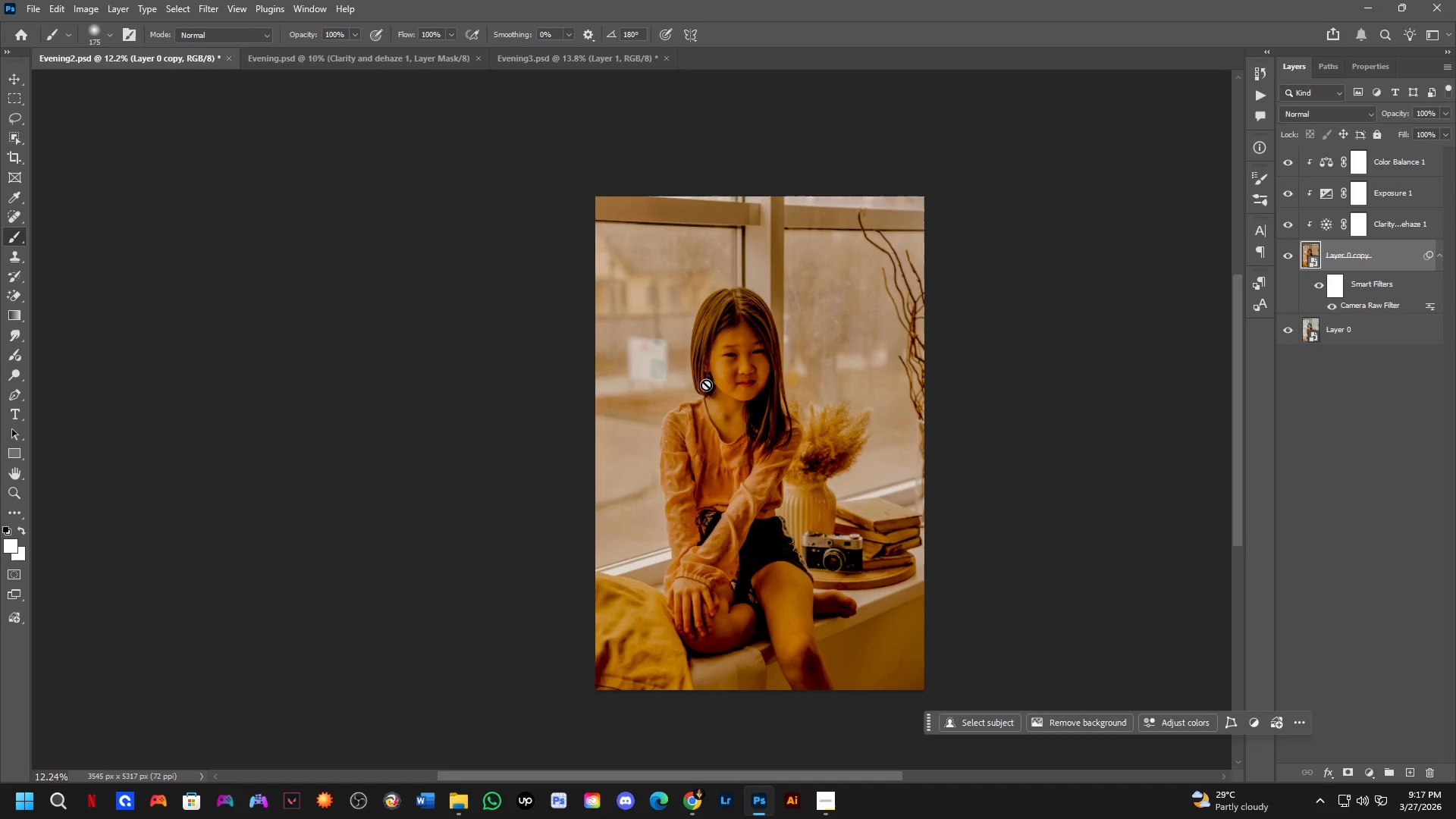 
key(Control+ControlLeft)
 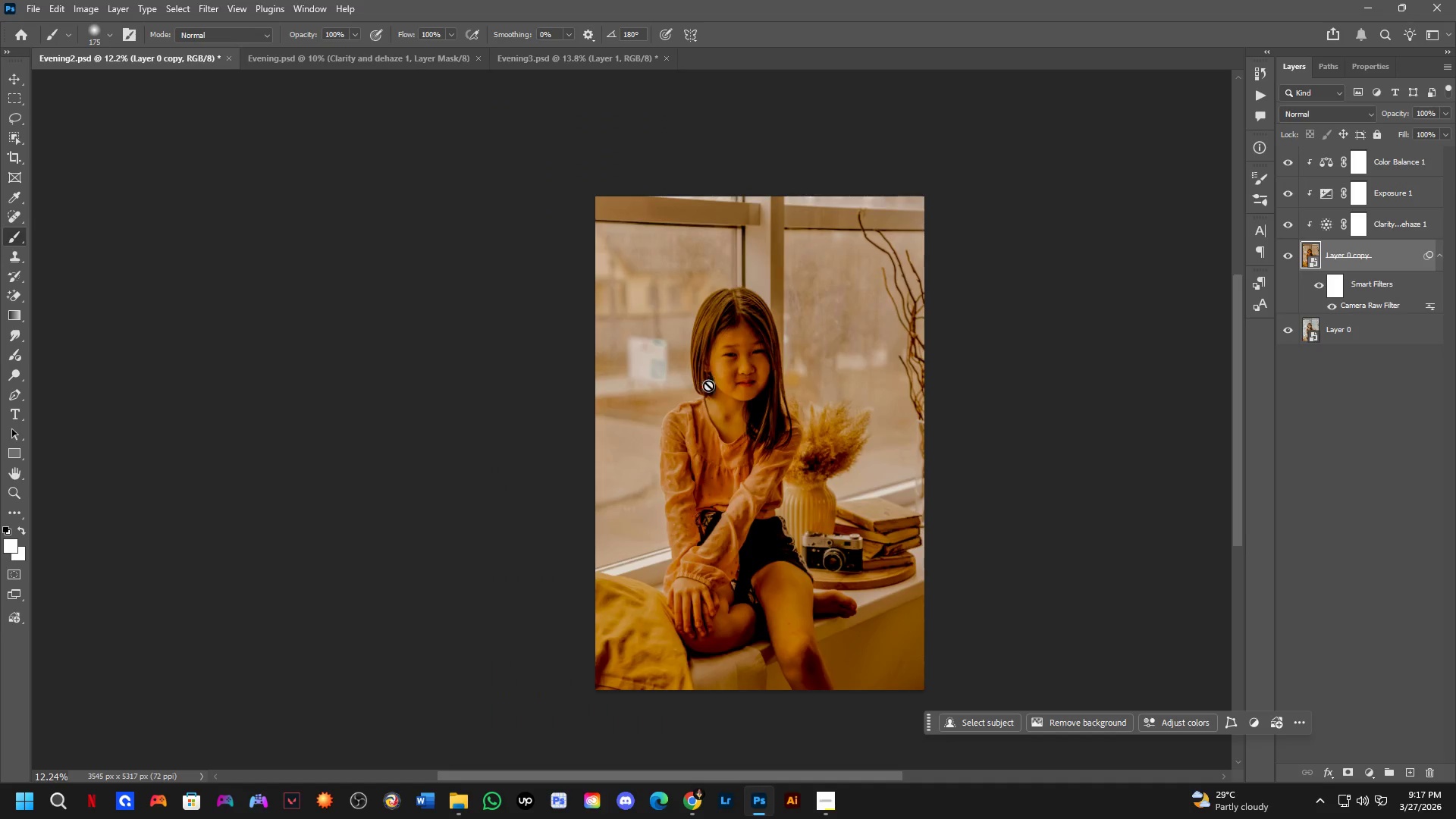 
key(Control+Tab)
 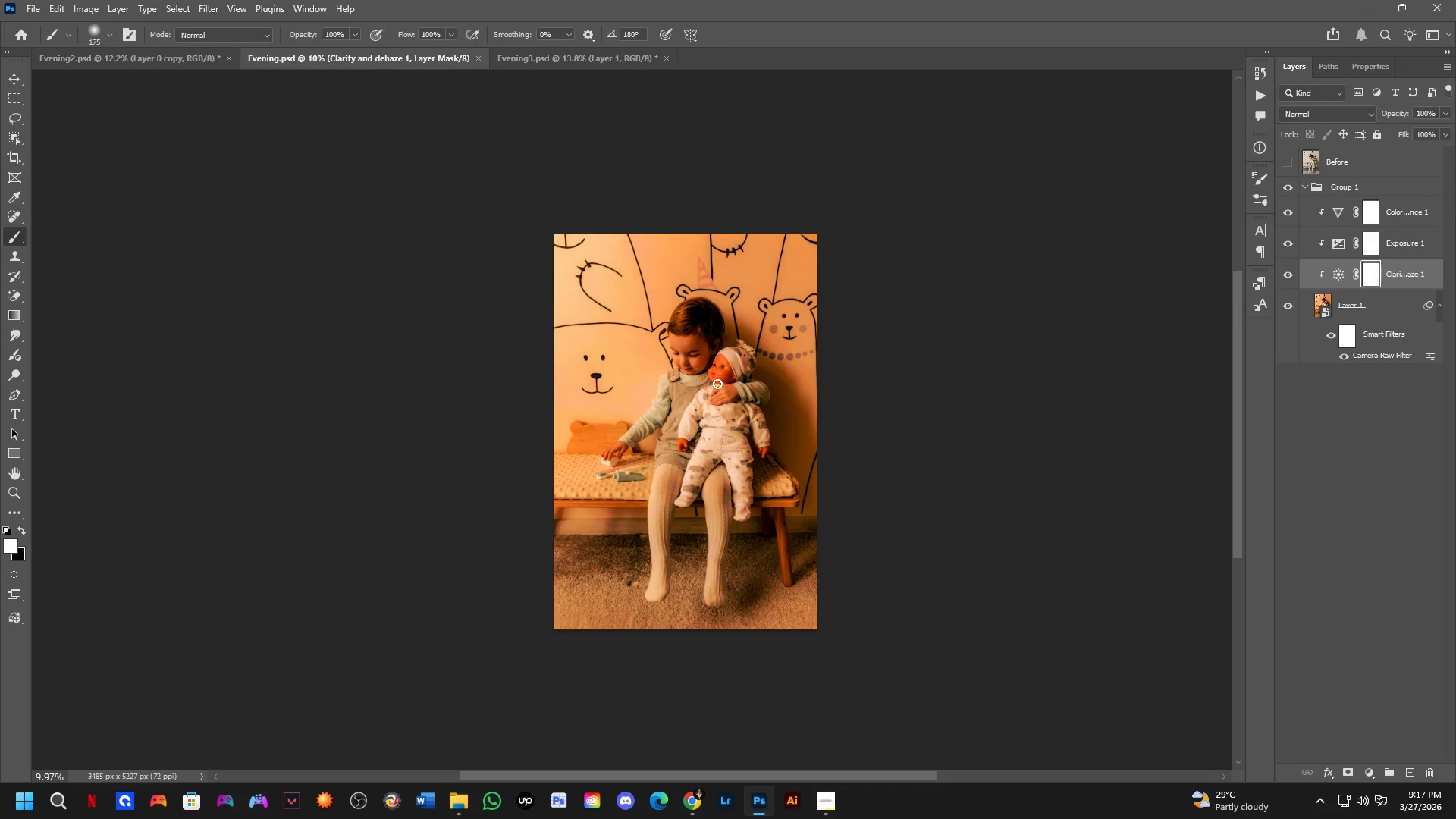 
key(Control+ControlLeft)
 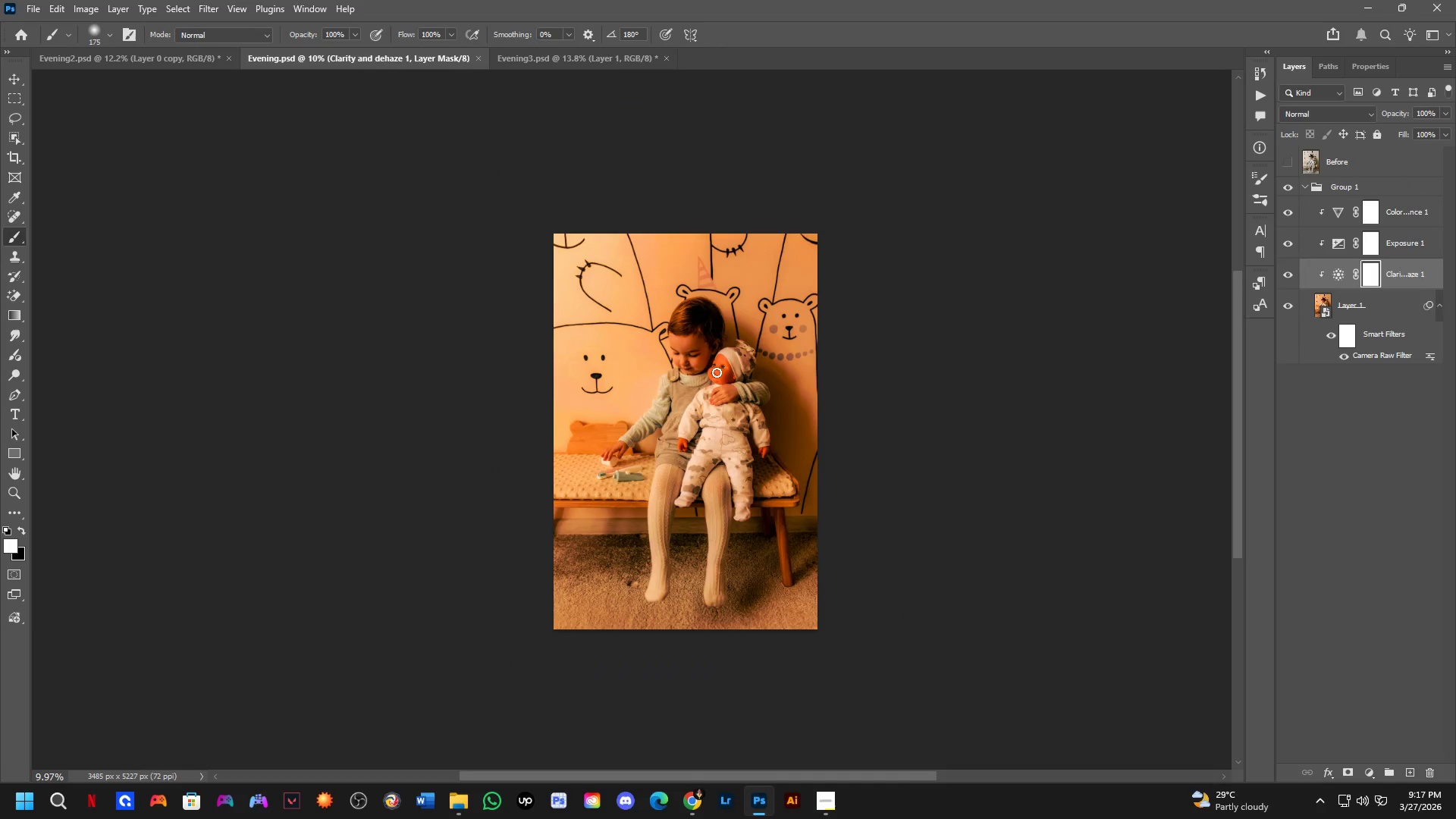 
key(Control+Tab)
 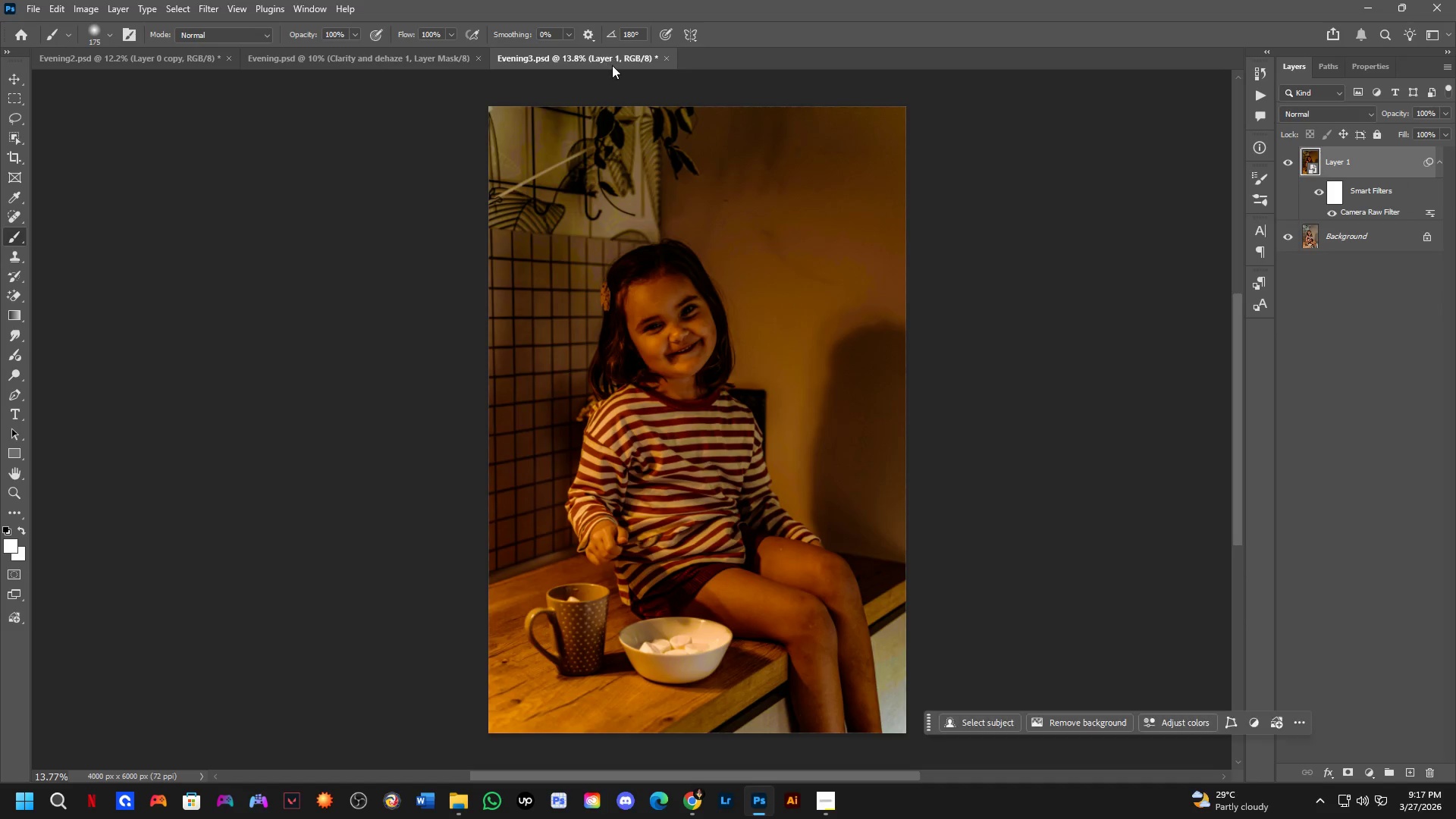 
hold_key(key=Space, duration=0.61)
 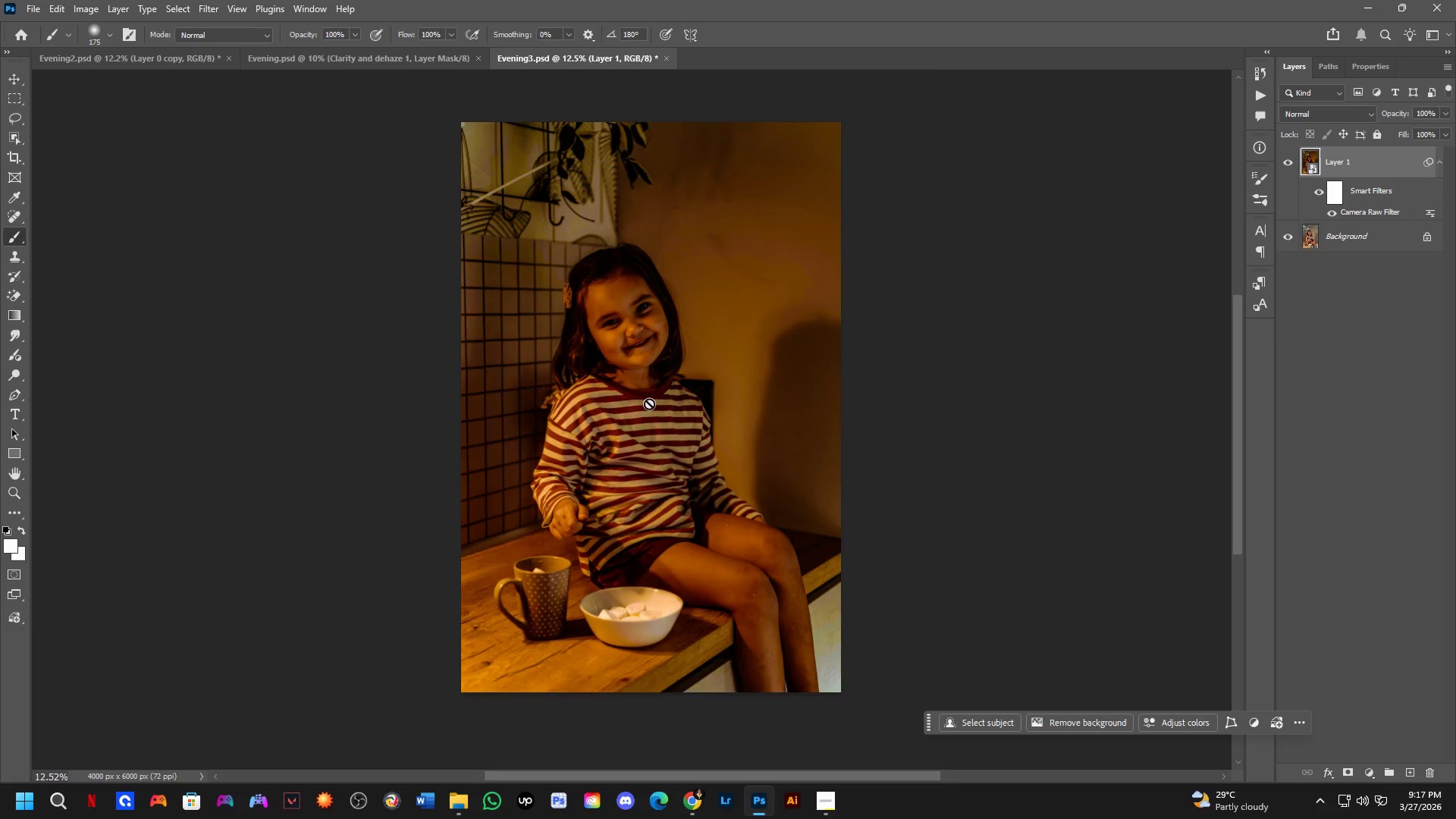 
left_click_drag(start_coordinate=[691, 386], to_coordinate=[653, 393])
 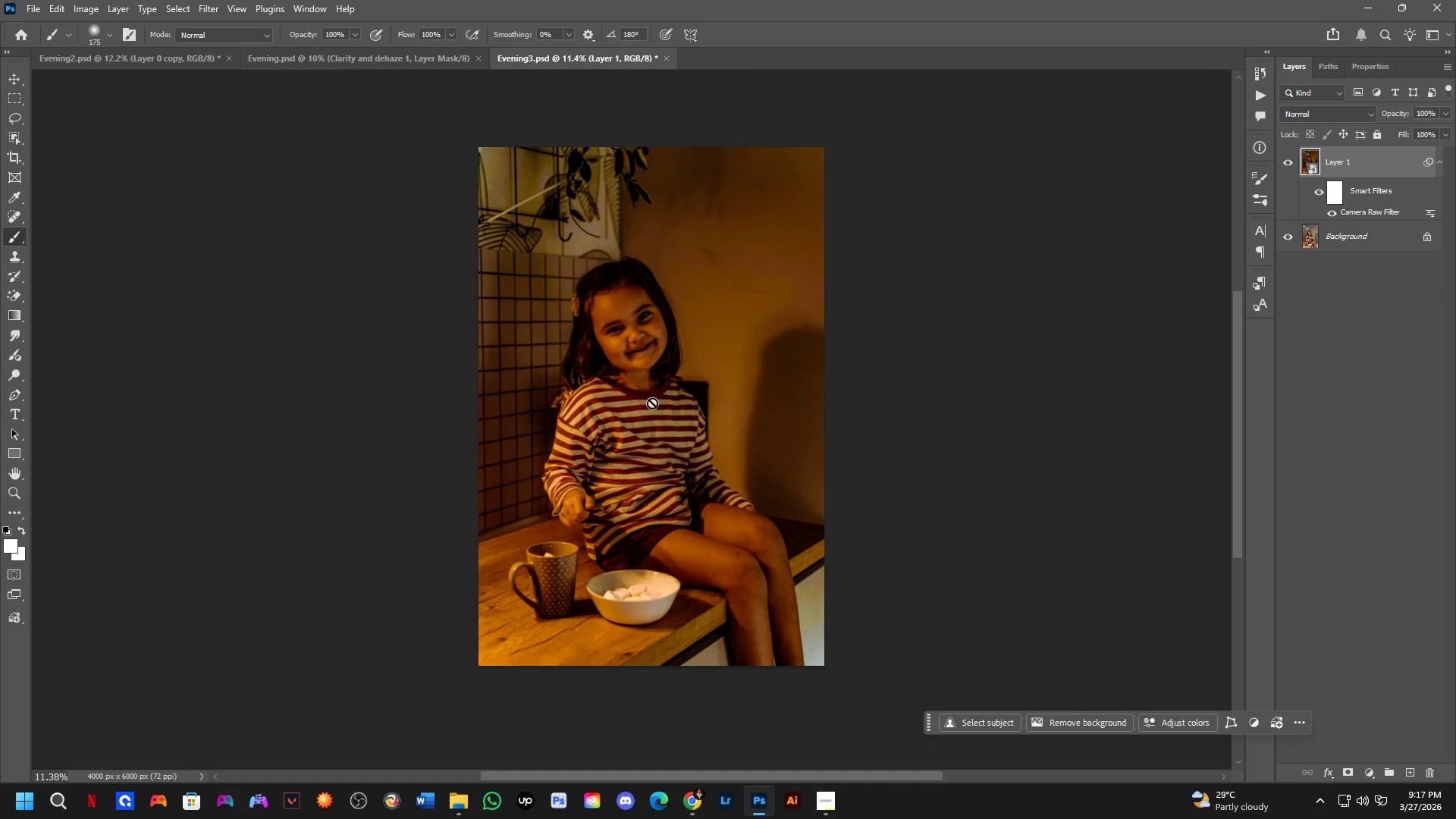 
scroll: coordinate [648, 306], scroll_direction: down, amount: 2.0
 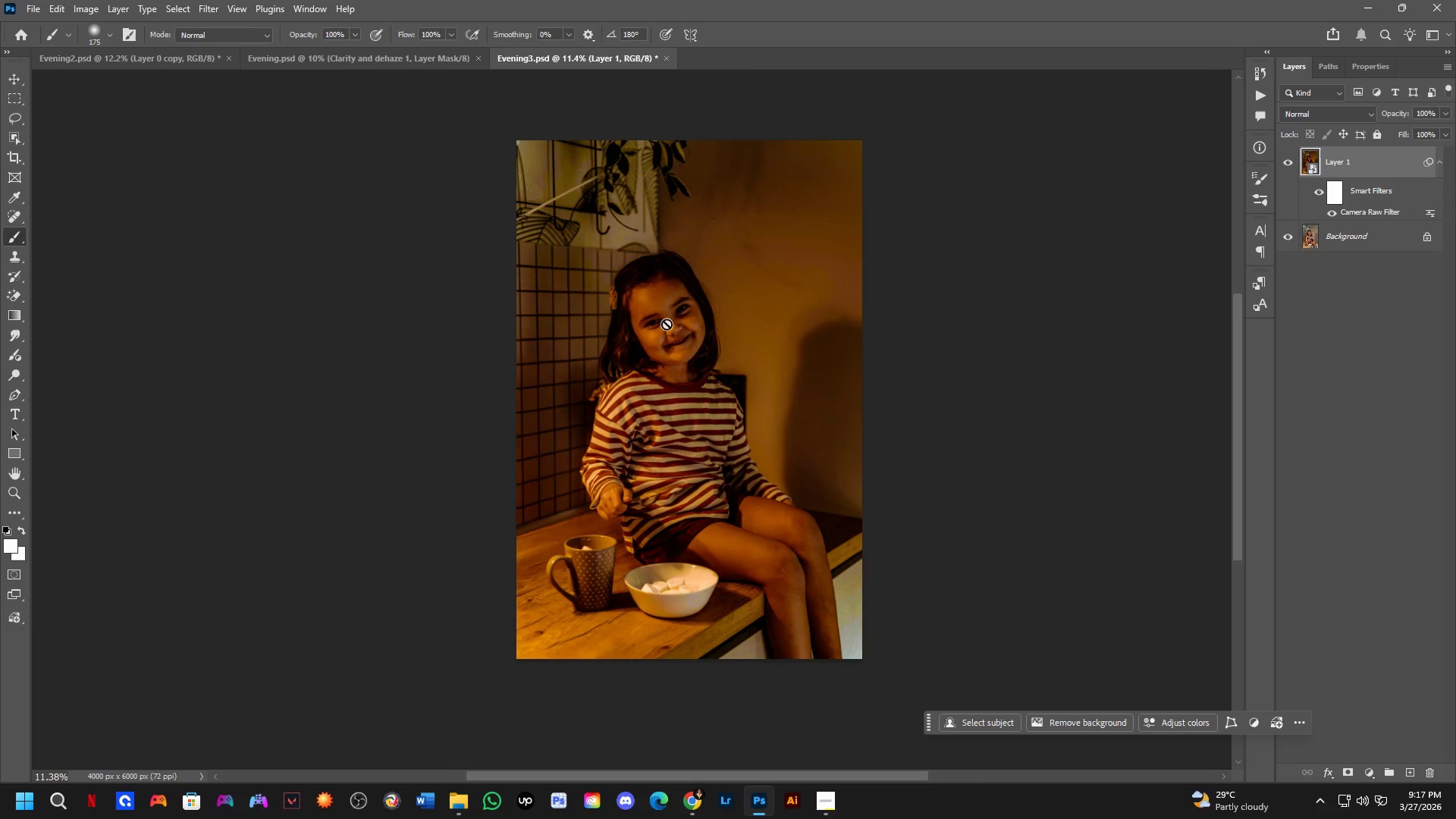 
scroll: coordinate [650, 403], scroll_direction: up, amount: 1.0
 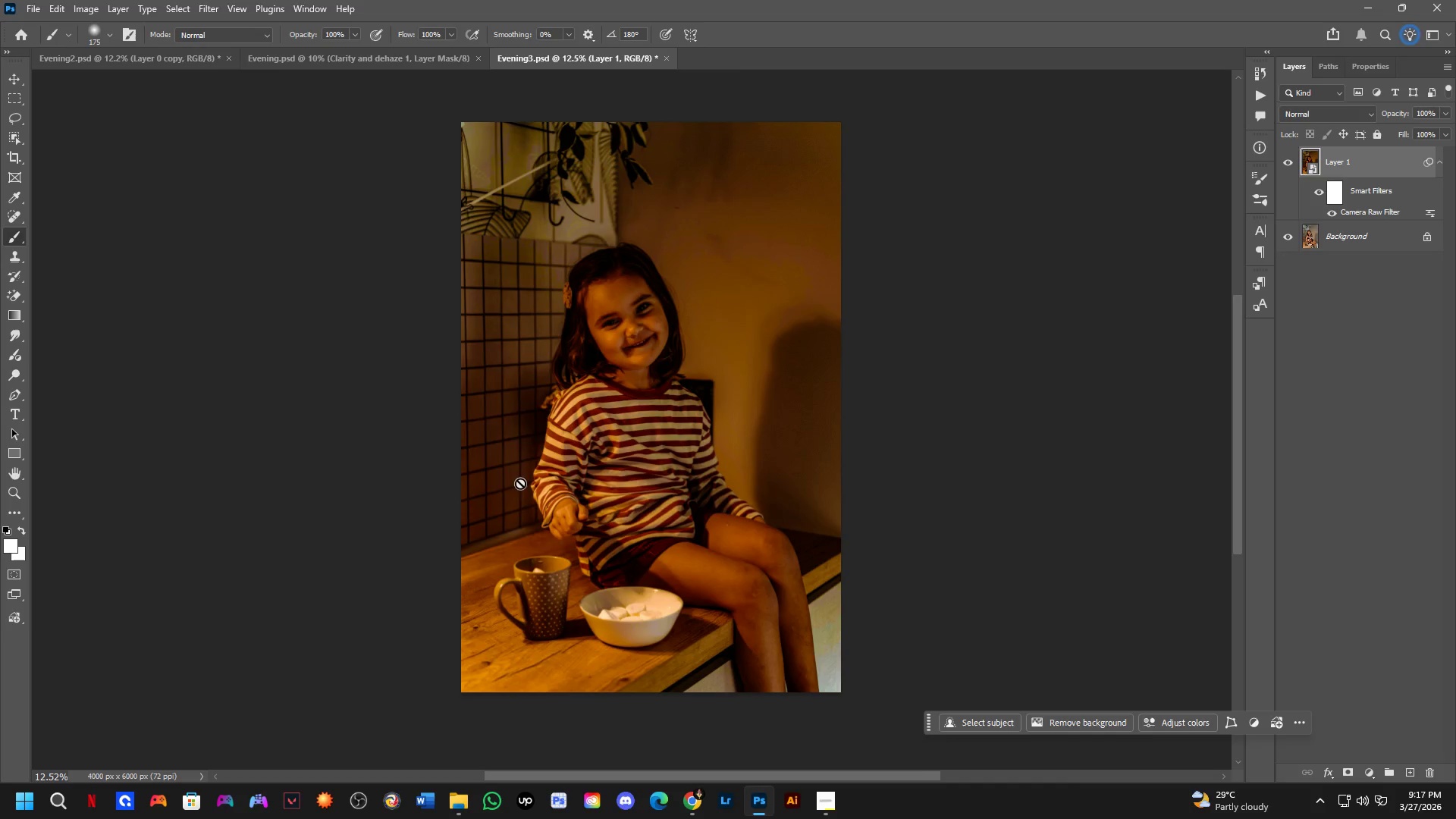 
hold_key(key=Space, duration=0.48)
 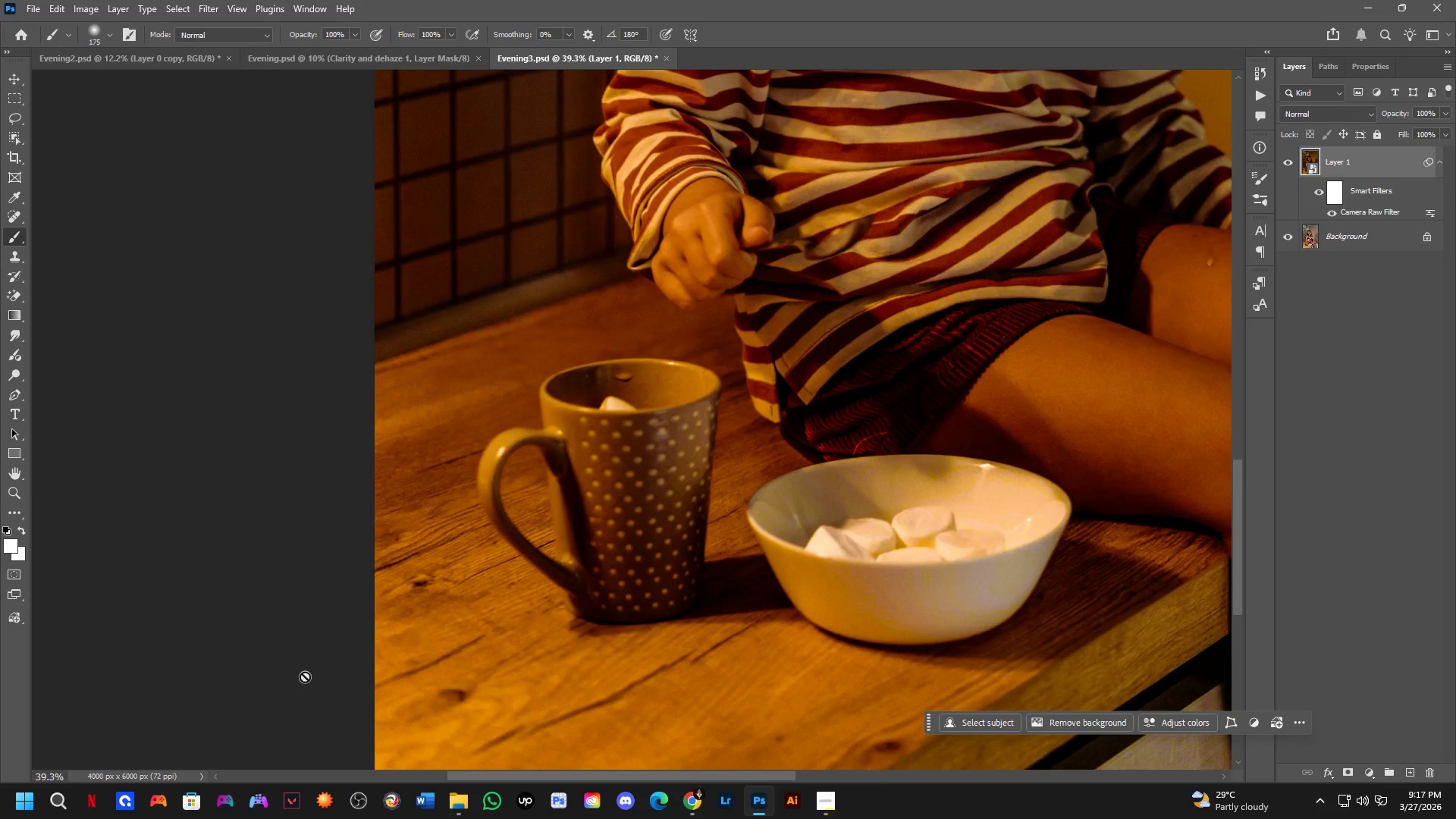 
left_click_drag(start_coordinate=[574, 576], to_coordinate=[629, 418])
 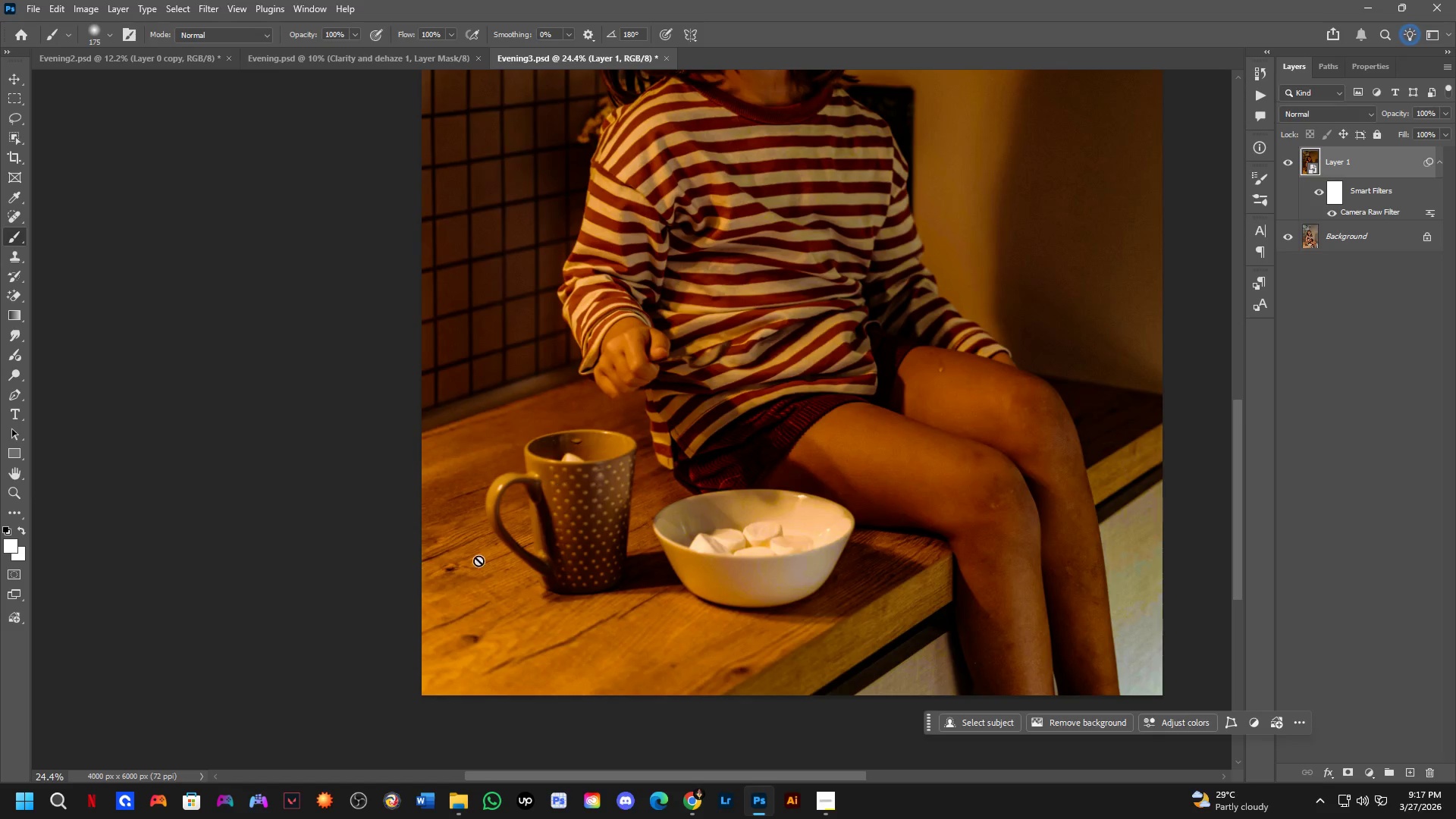 
scroll: coordinate [580, 538], scroll_direction: up, amount: 7.0
 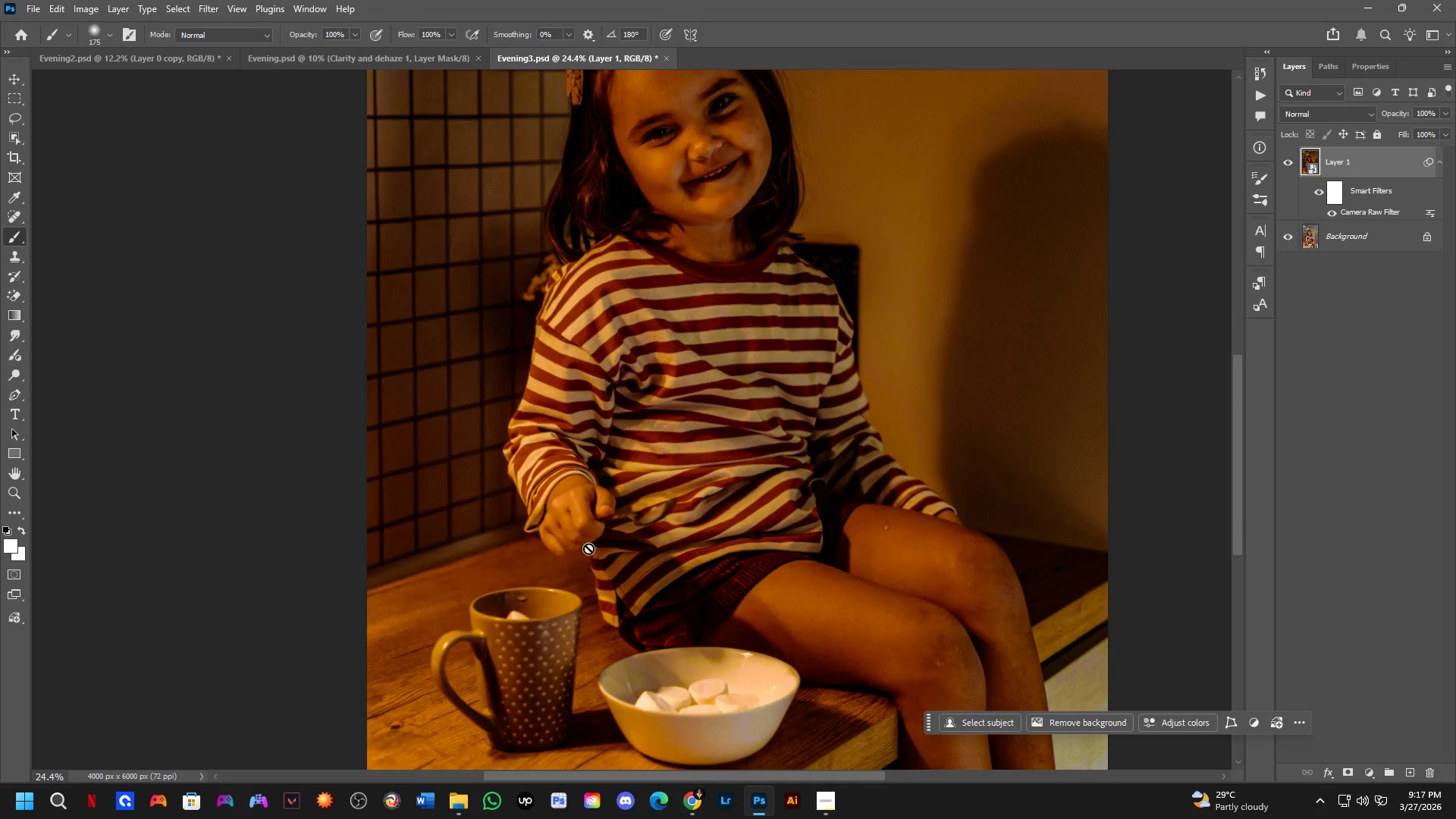 
hold_key(key=Space, duration=0.48)
 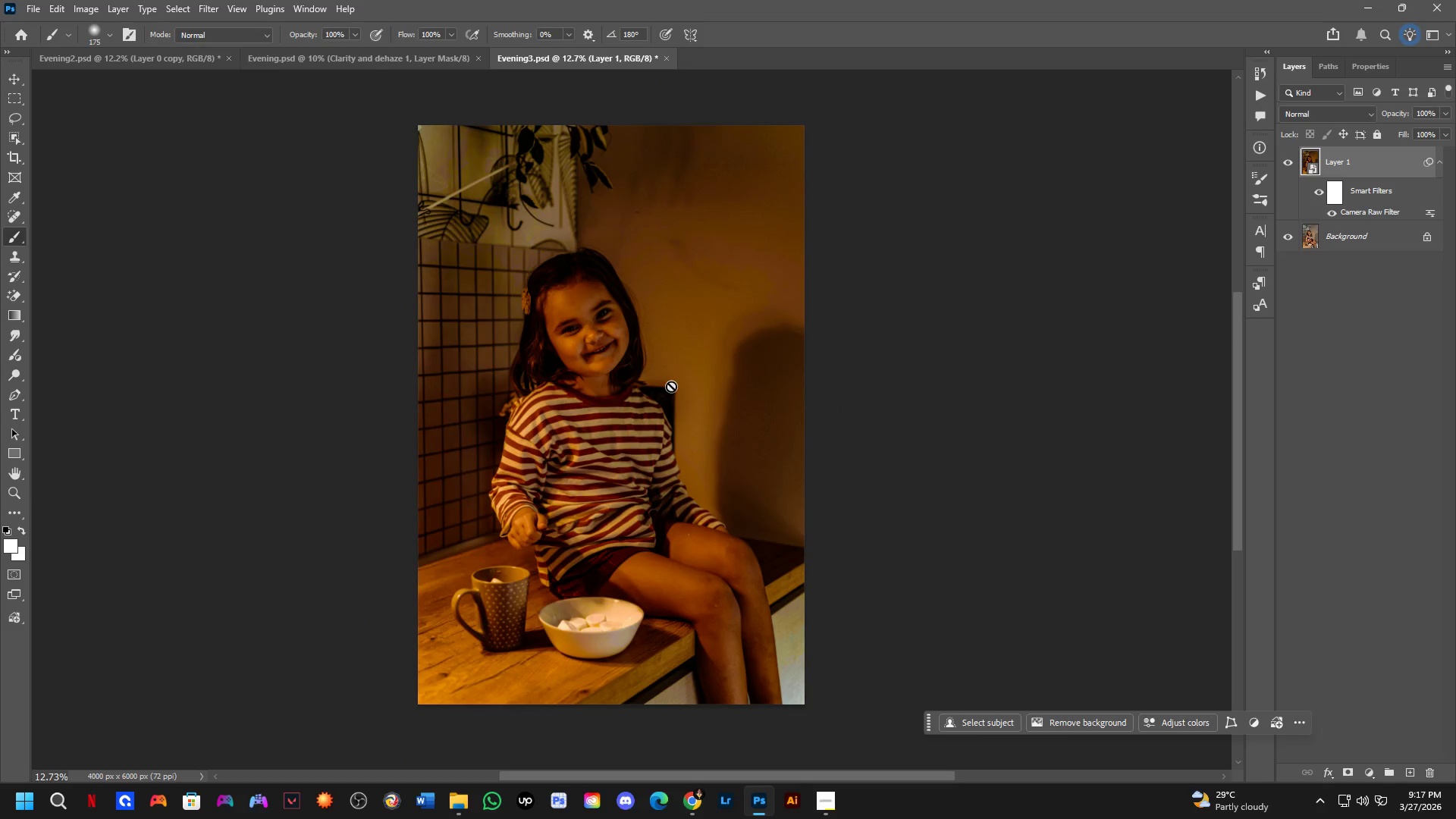 
left_click_drag(start_coordinate=[666, 398], to_coordinate=[678, 432])
 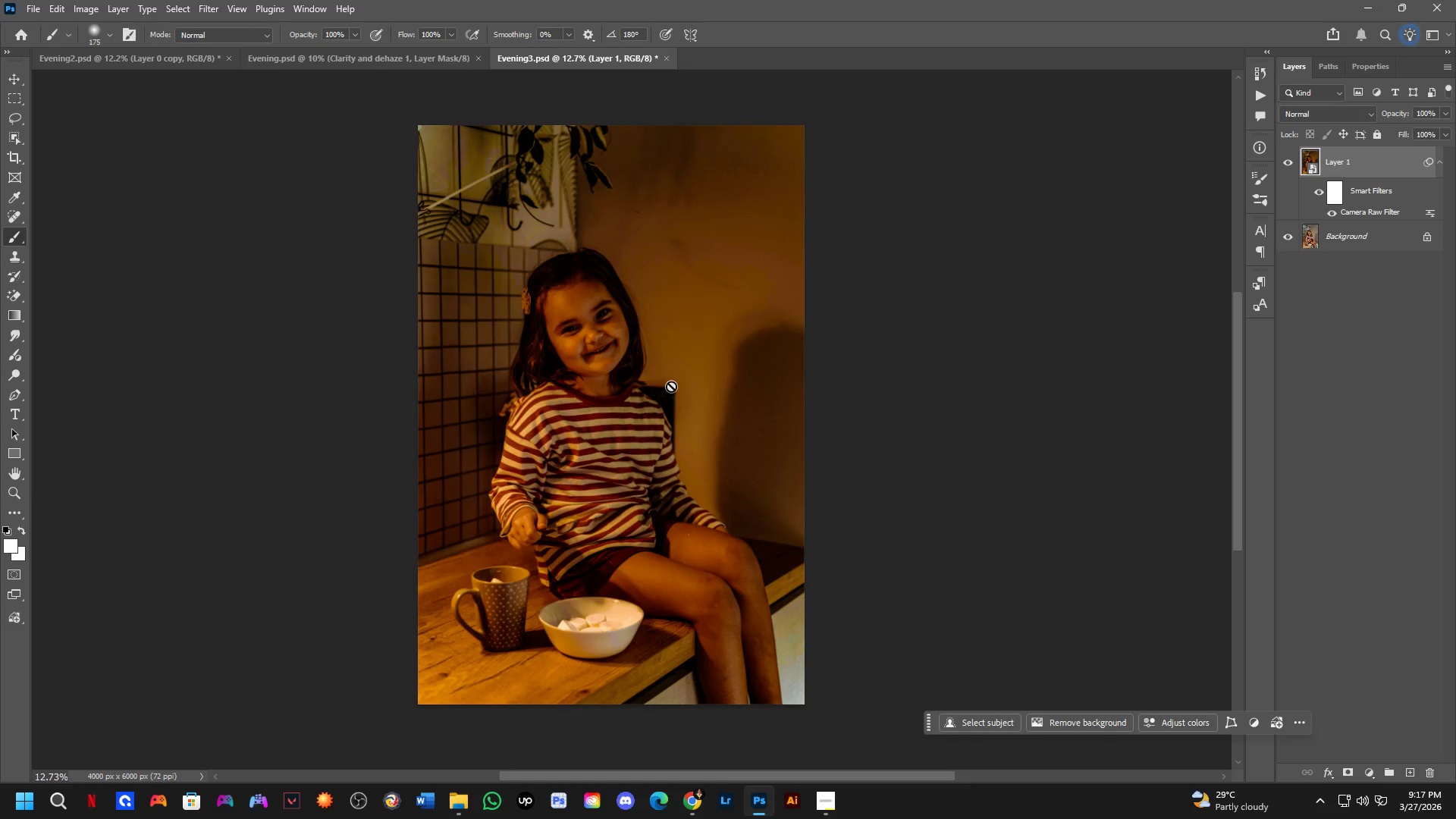 
scroll: coordinate [466, 504], scroll_direction: down, amount: 7.0
 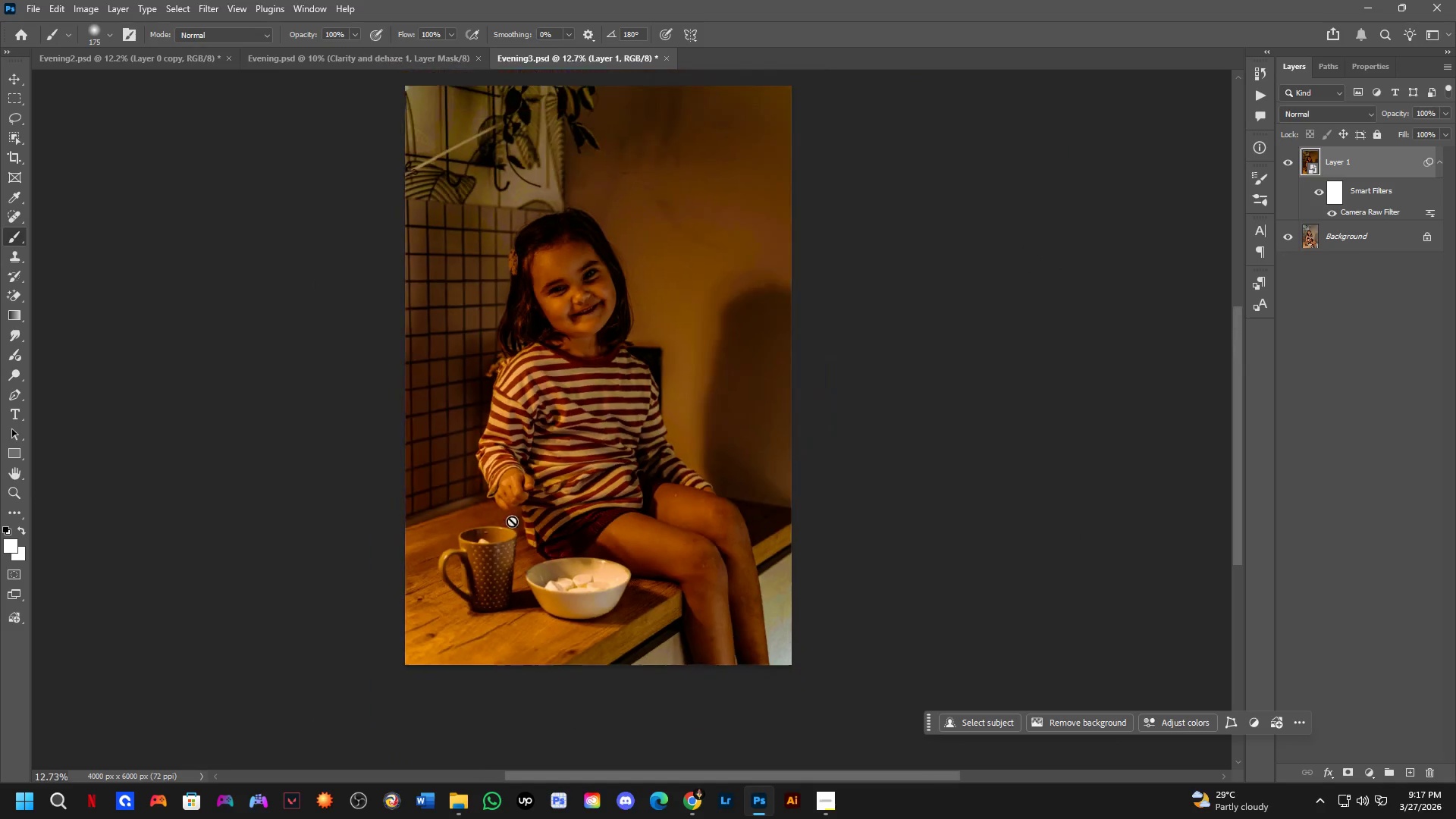 
key(Control+ControlLeft)
 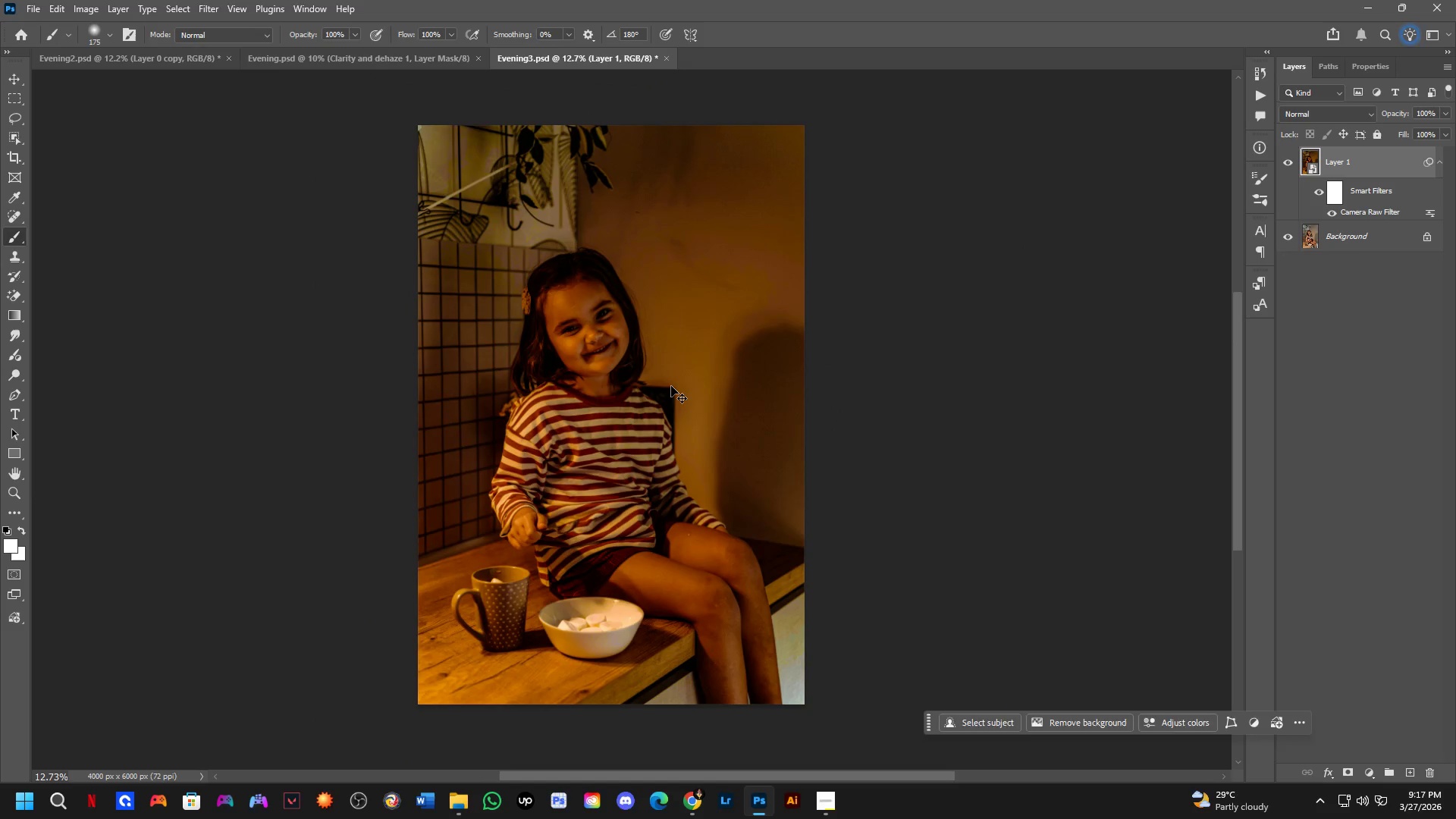 
key(Control+P)
 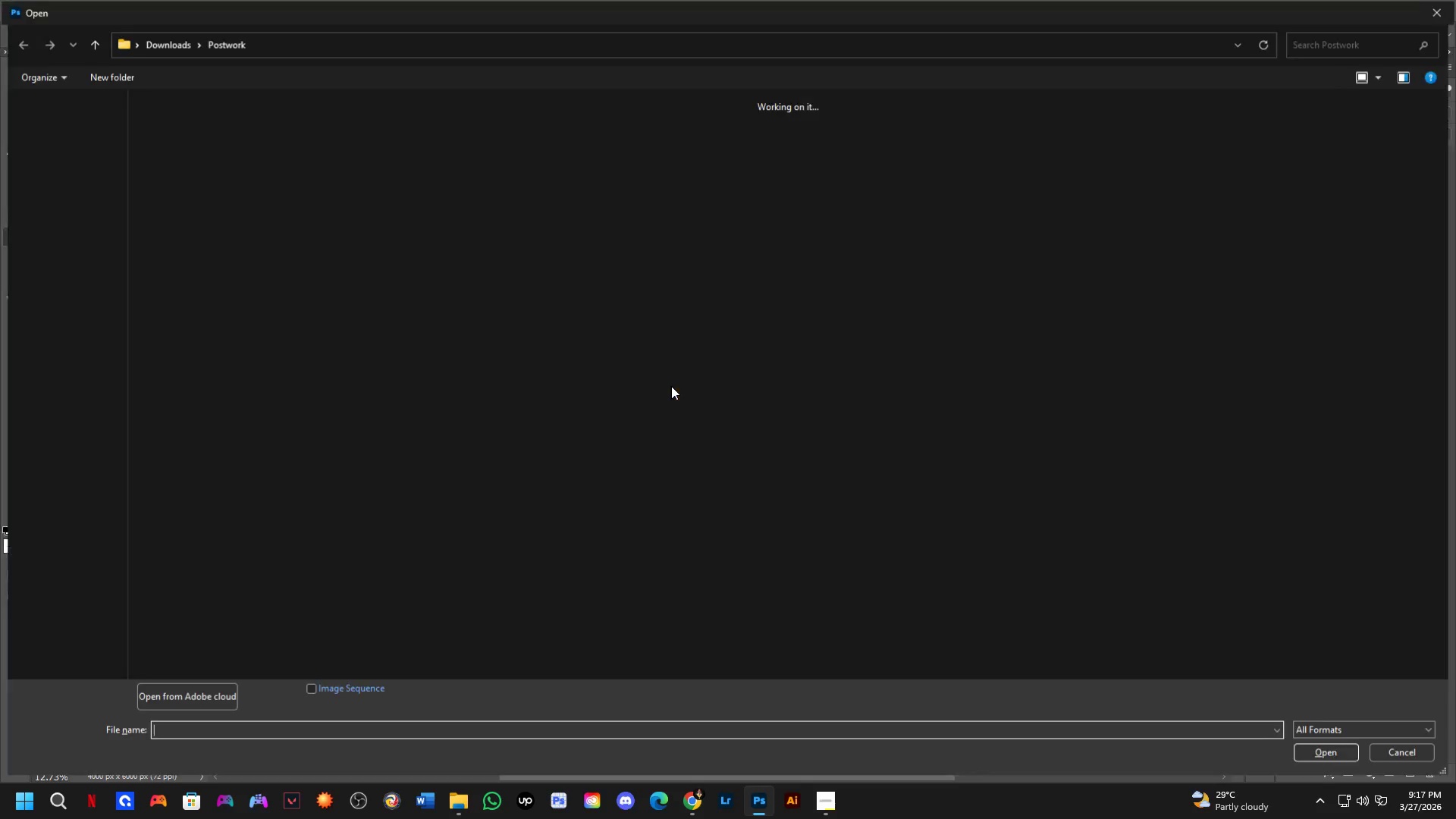 
key(Control+O)
 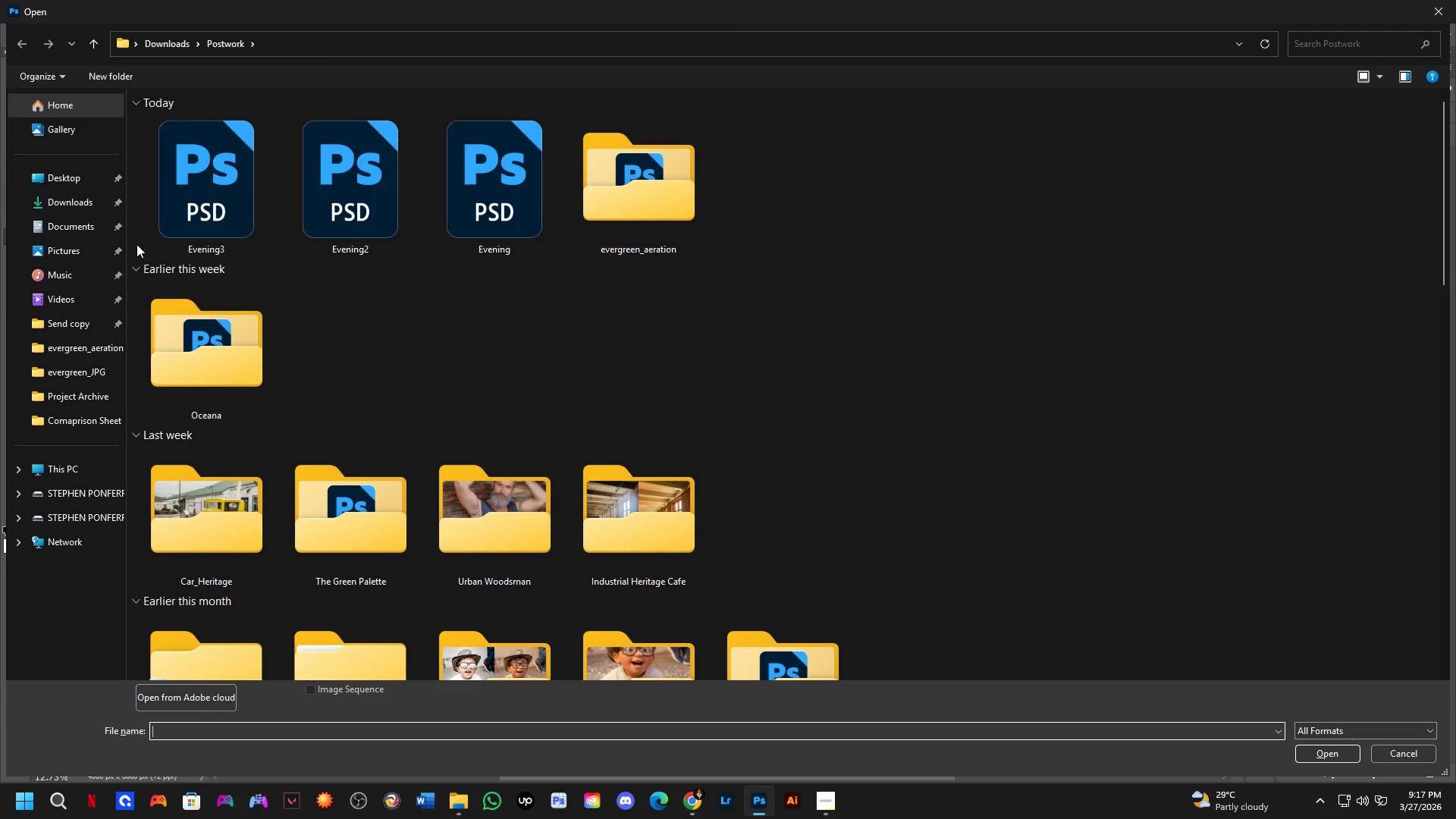 
left_click([64, 206])
 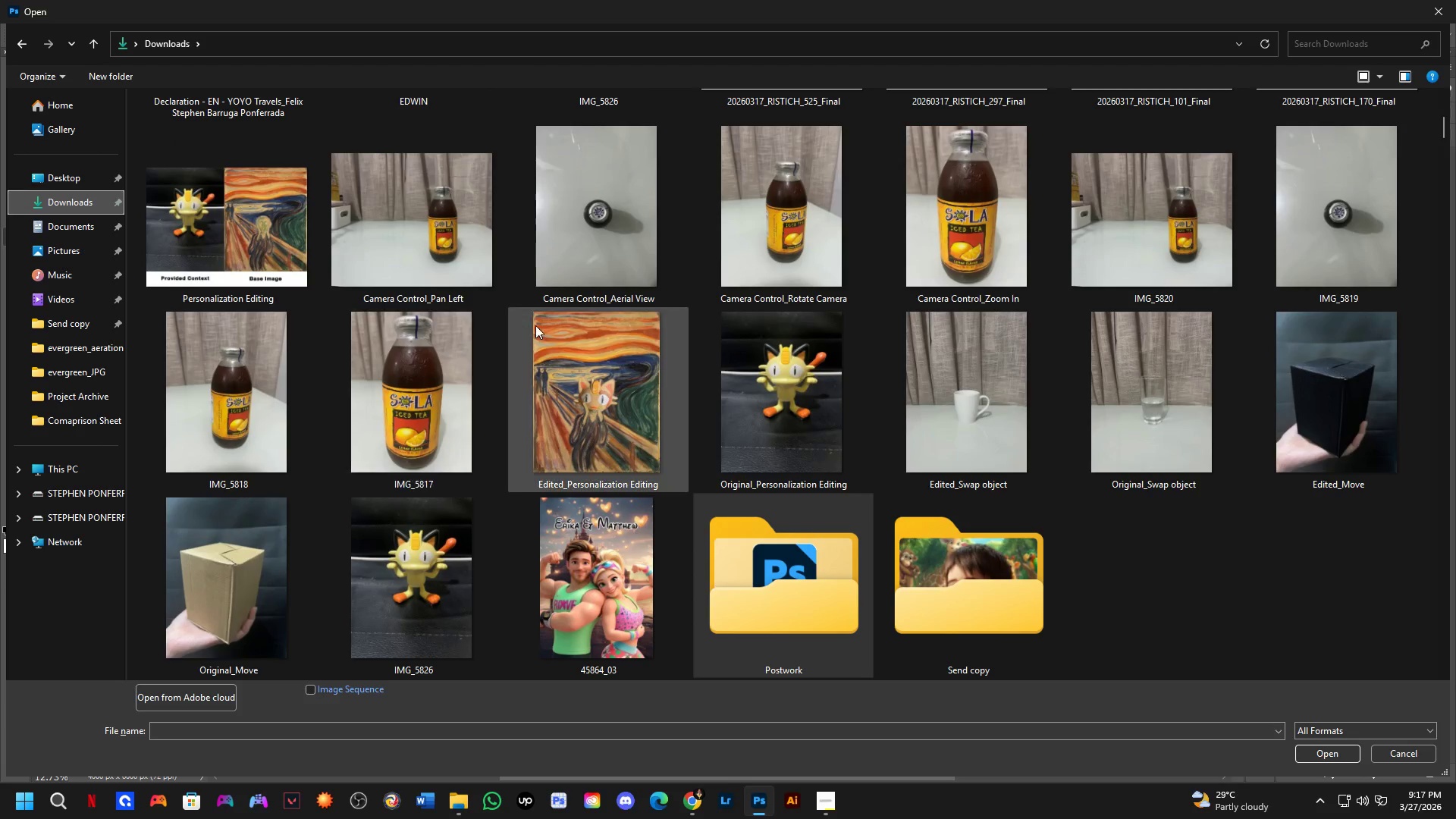 
key(Escape)
 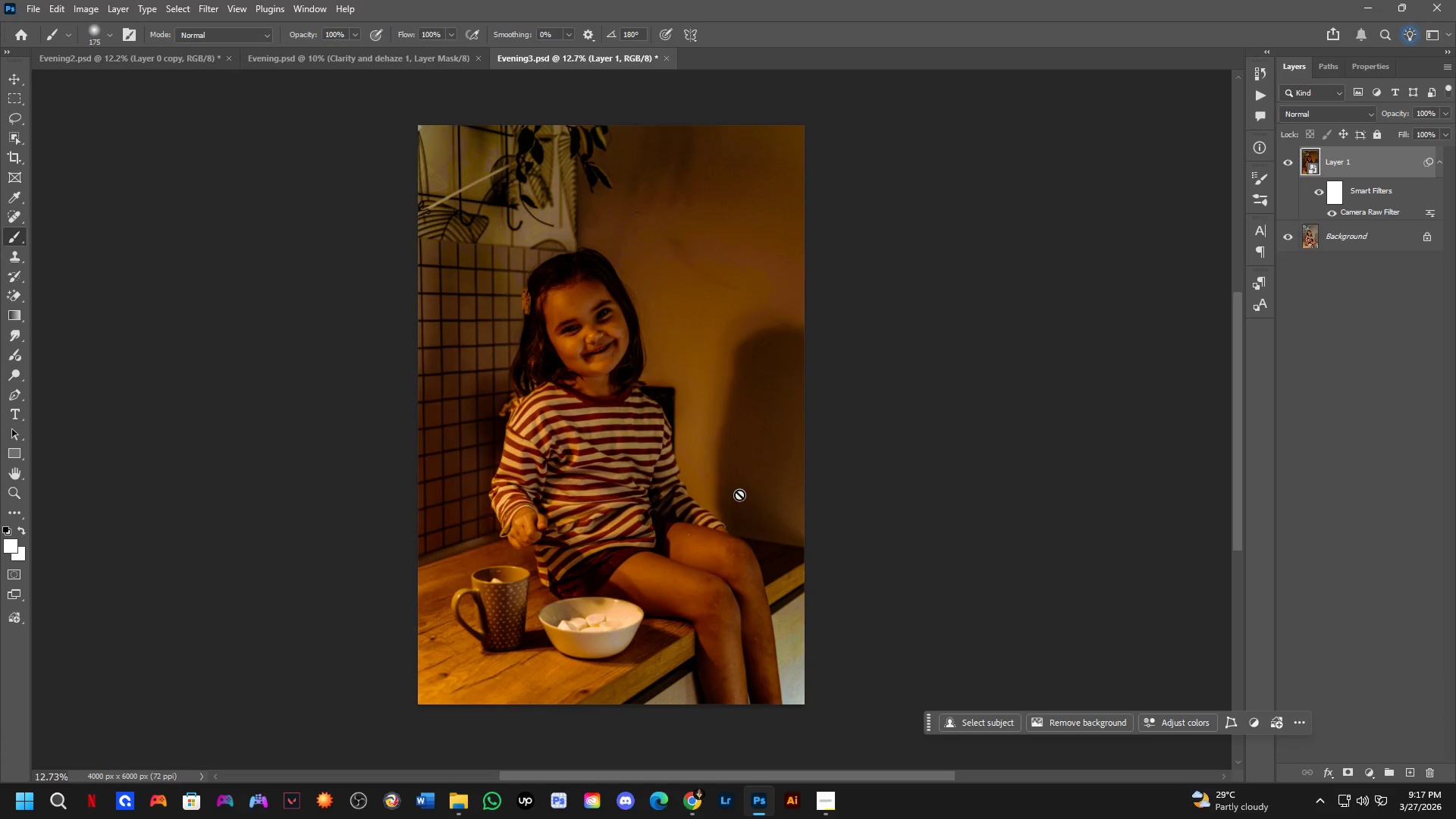 
hold_key(key=Space, duration=0.48)
 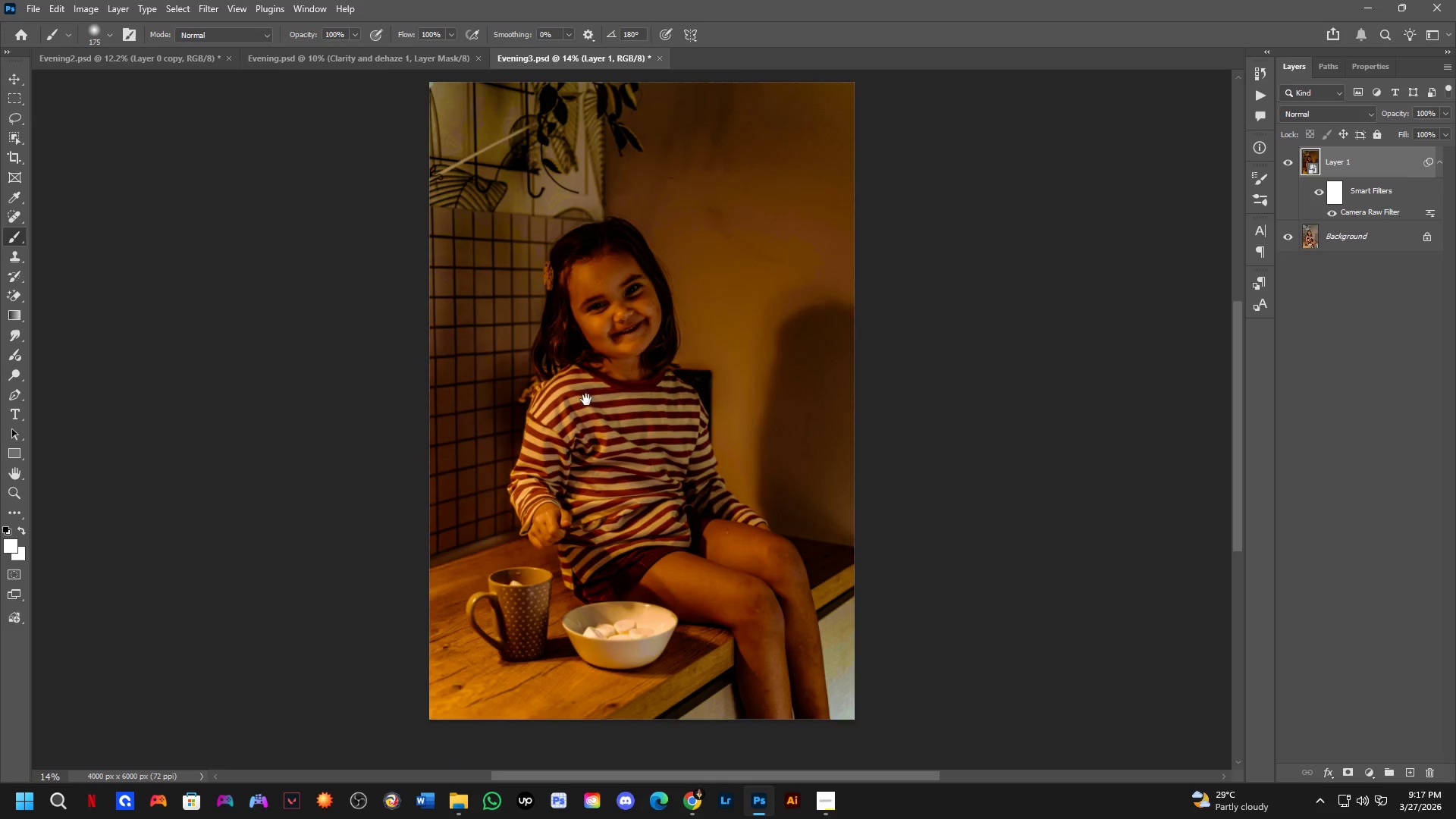 
left_click_drag(start_coordinate=[586, 328], to_coordinate=[615, 295])
 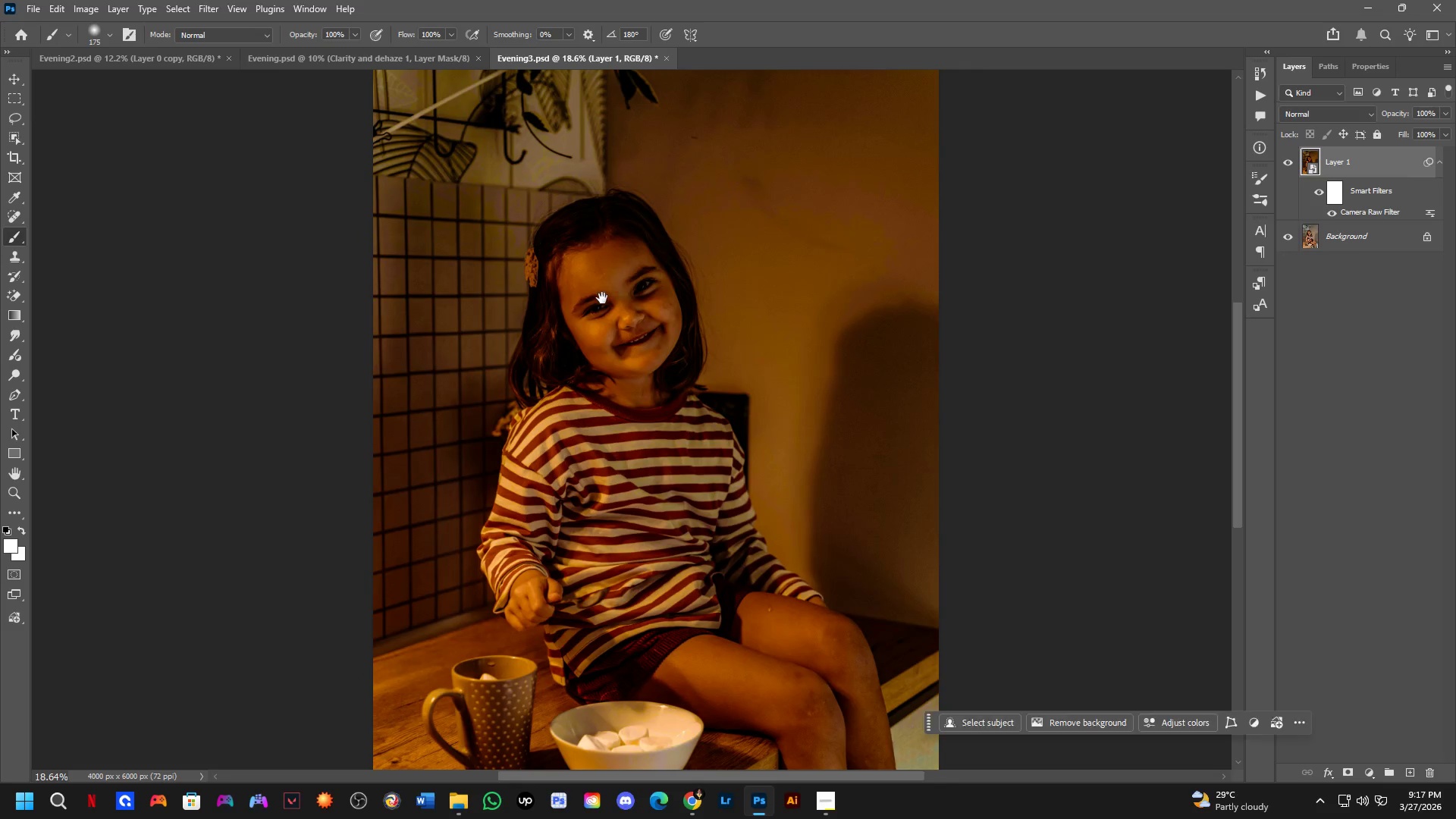 
scroll: coordinate [576, 300], scroll_direction: up, amount: 4.0
 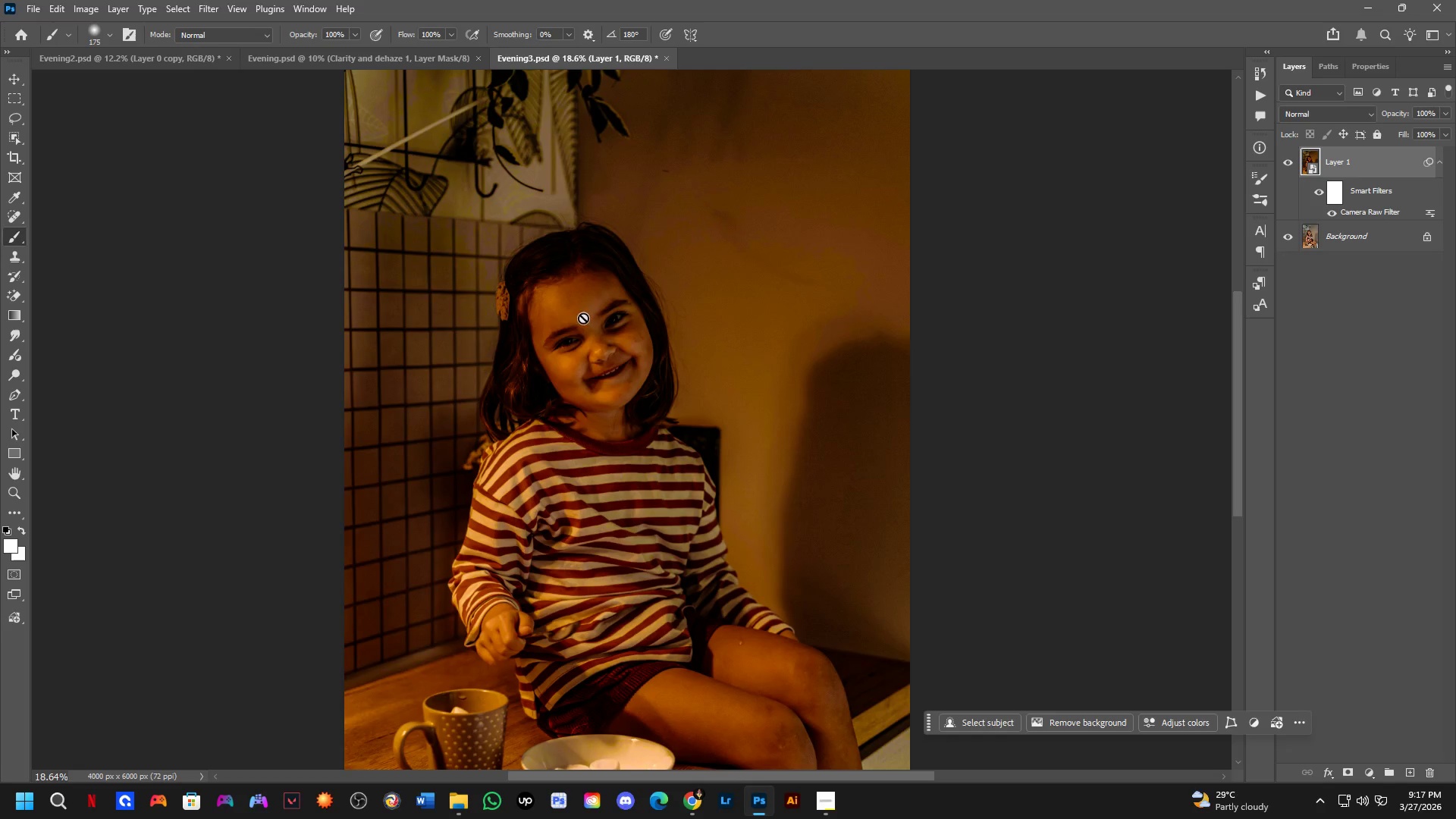 
hold_key(key=Space, duration=0.44)
 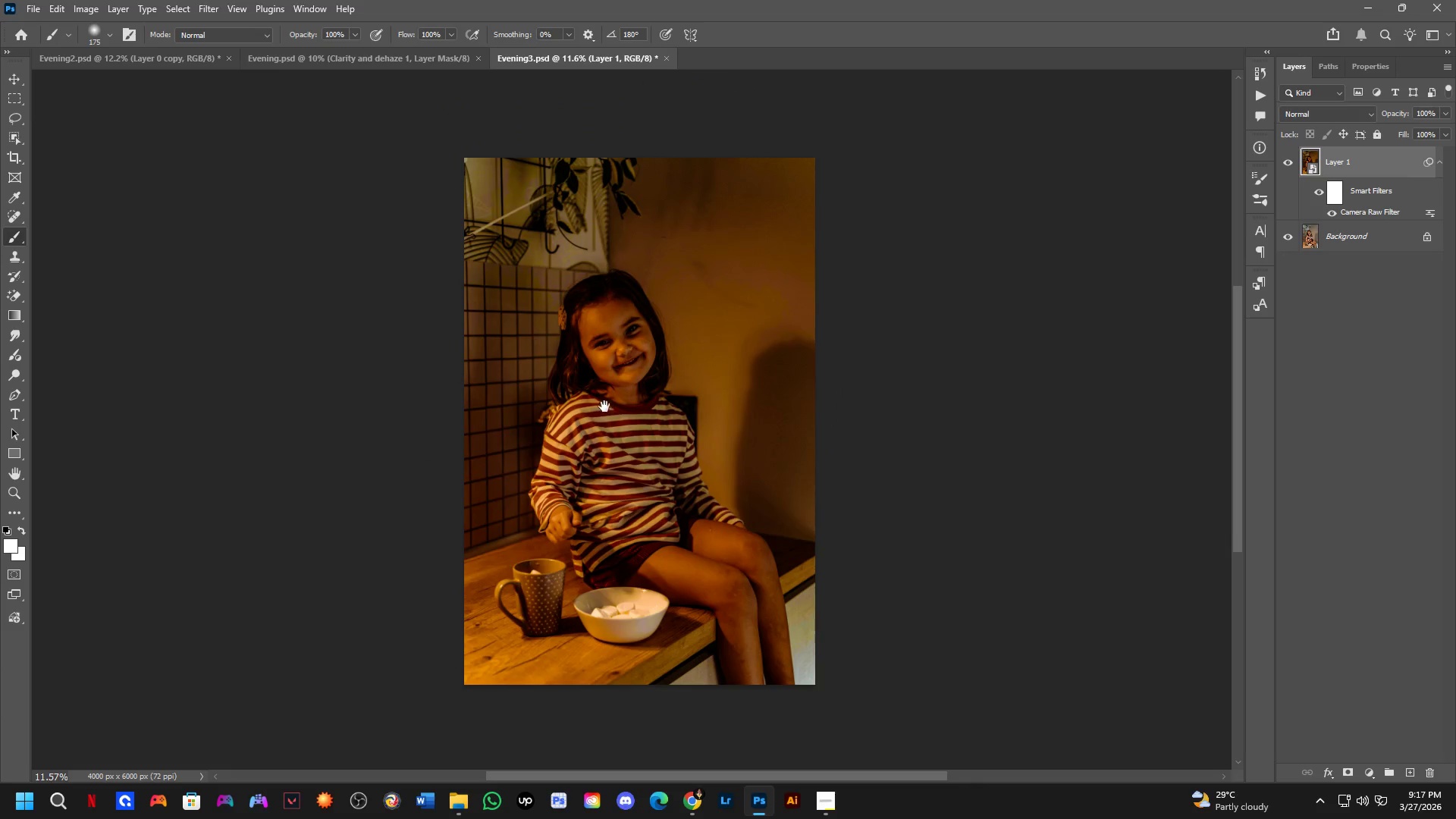 
left_click_drag(start_coordinate=[587, 400], to_coordinate=[594, 422])
 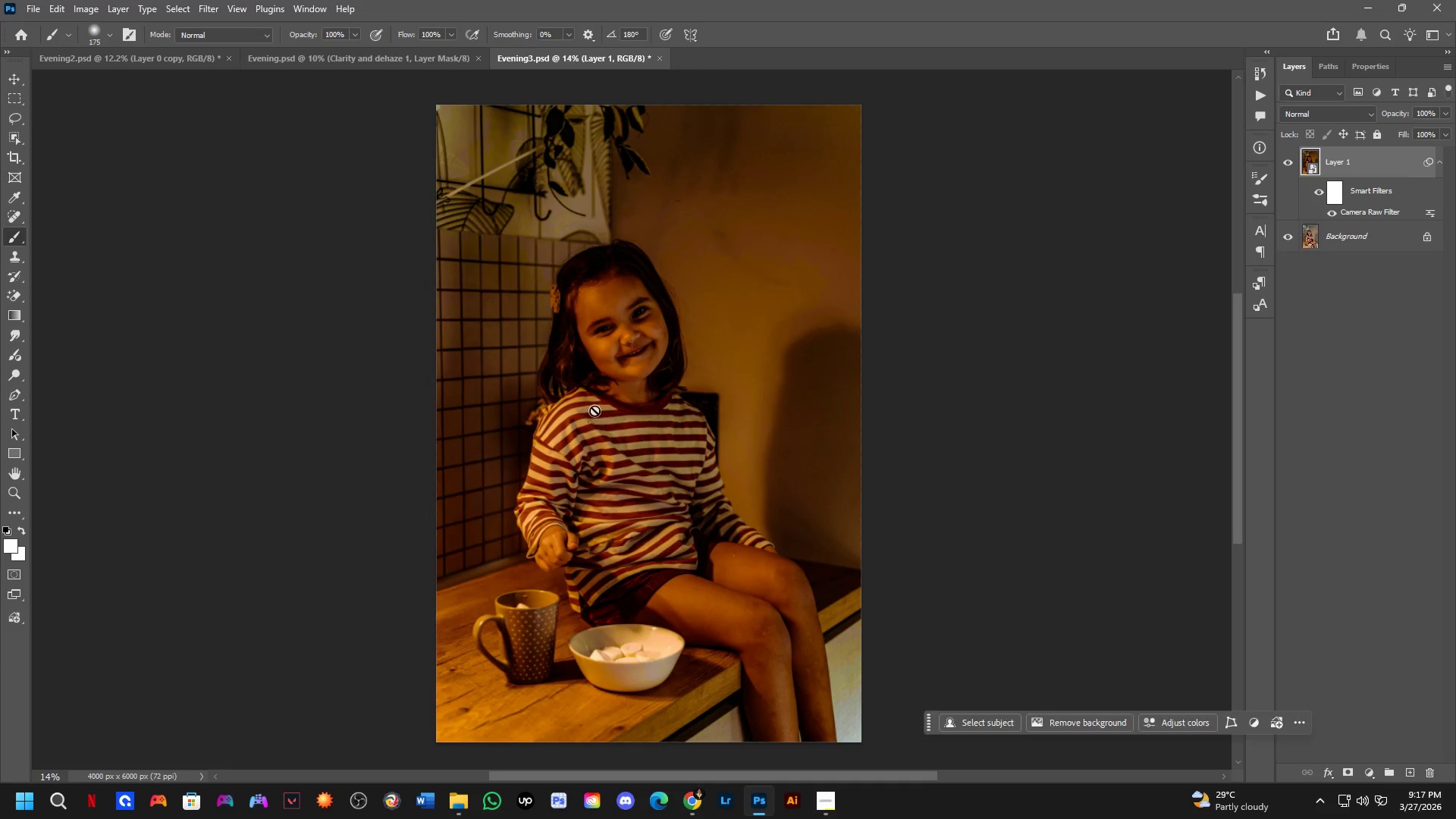 
scroll: coordinate [600, 299], scroll_direction: down, amount: 3.0
 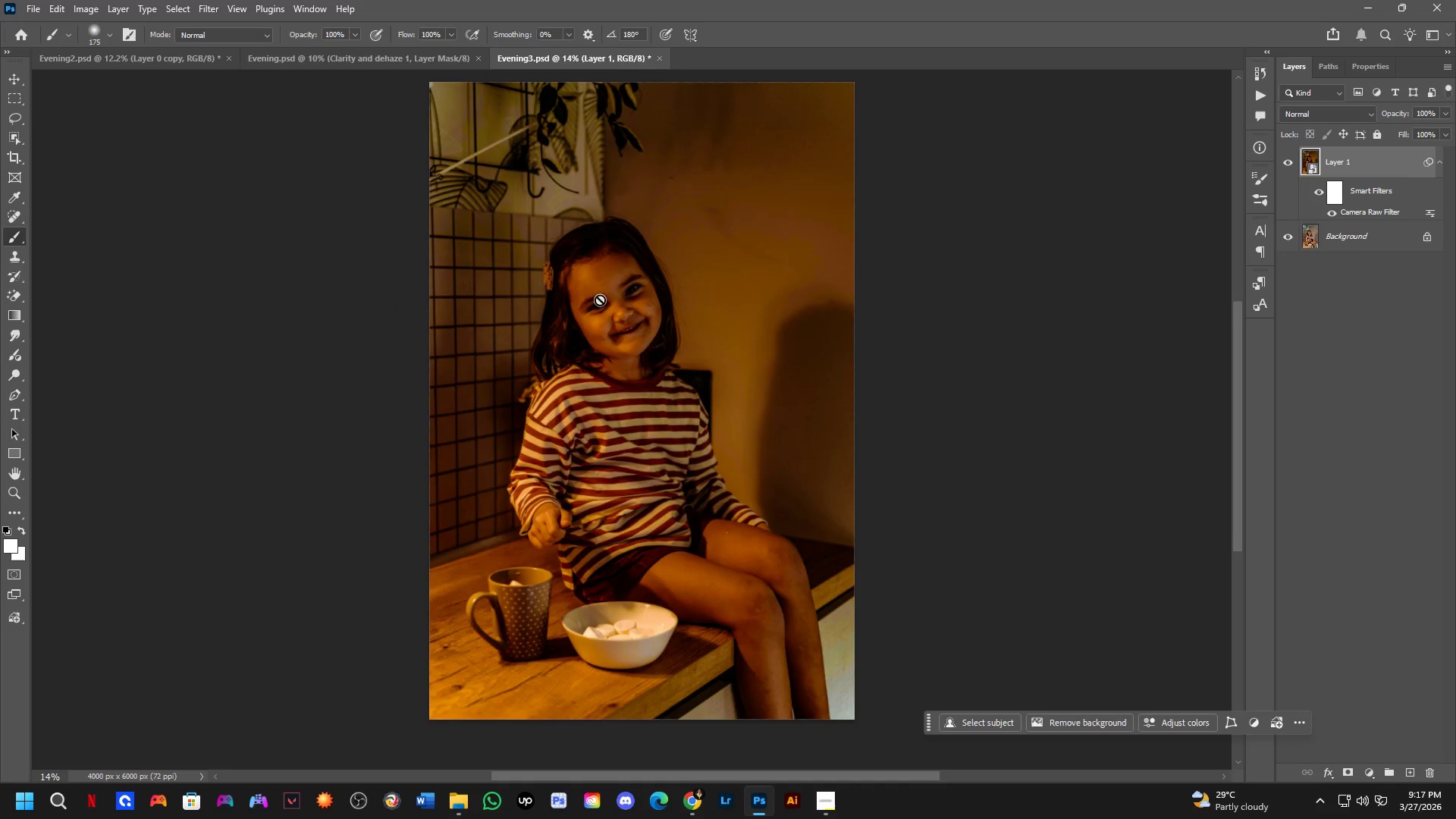 
hold_key(key=Space, duration=0.34)
 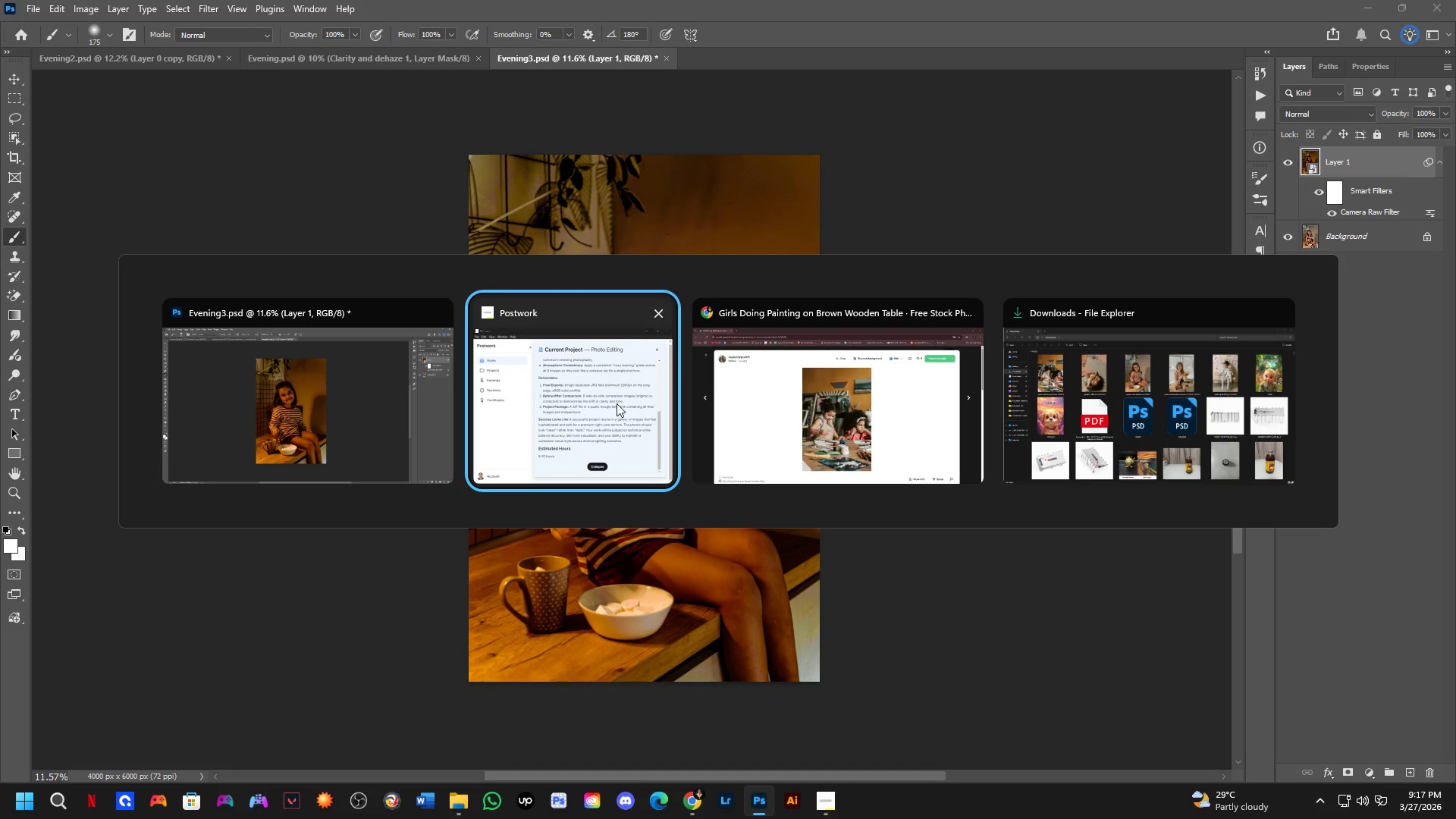 
left_click_drag(start_coordinate=[604, 406], to_coordinate=[609, 403])
 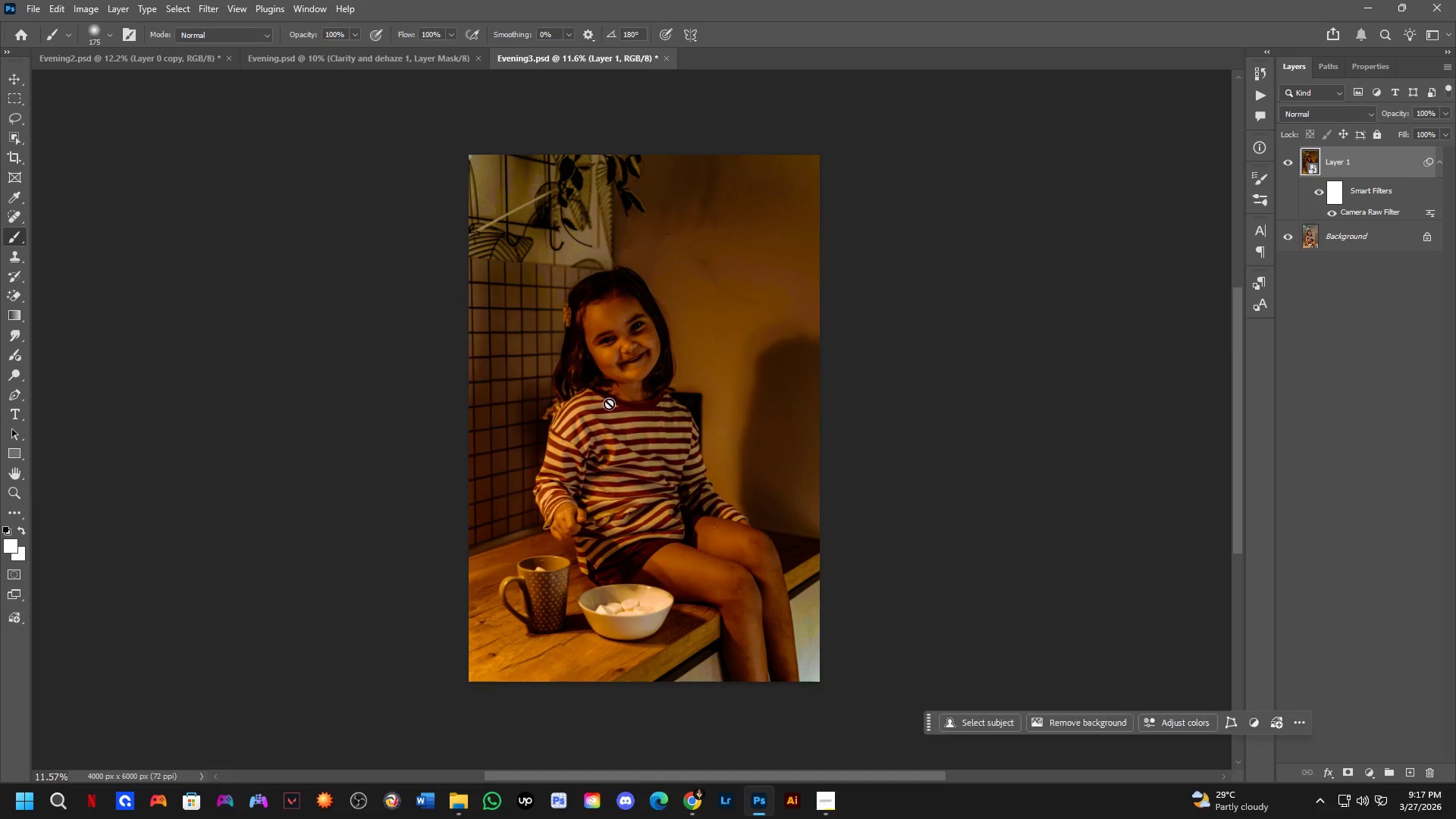 
scroll: coordinate [595, 410], scroll_direction: down, amount: 2.0
 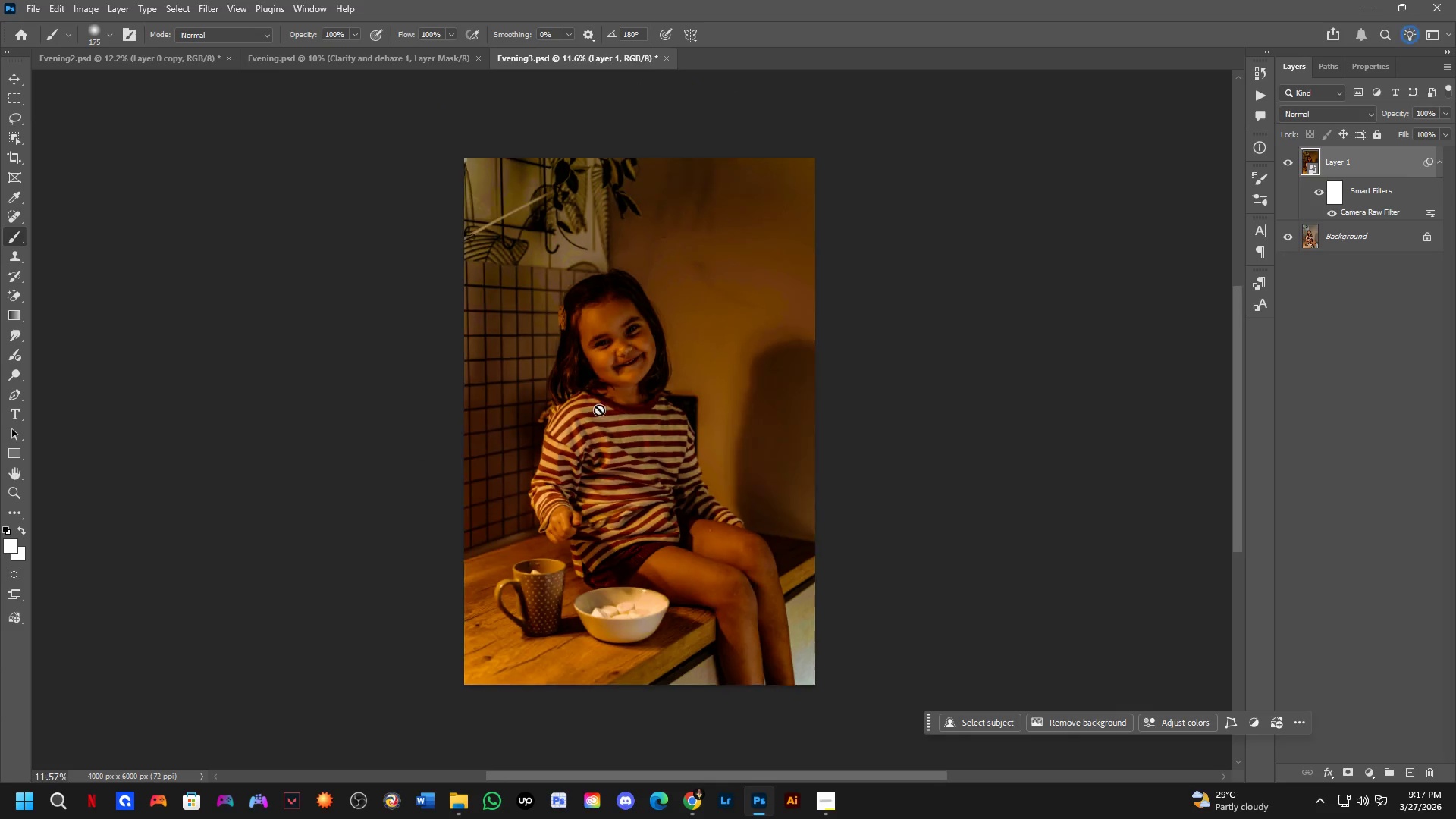 
key(Alt+Tab)